 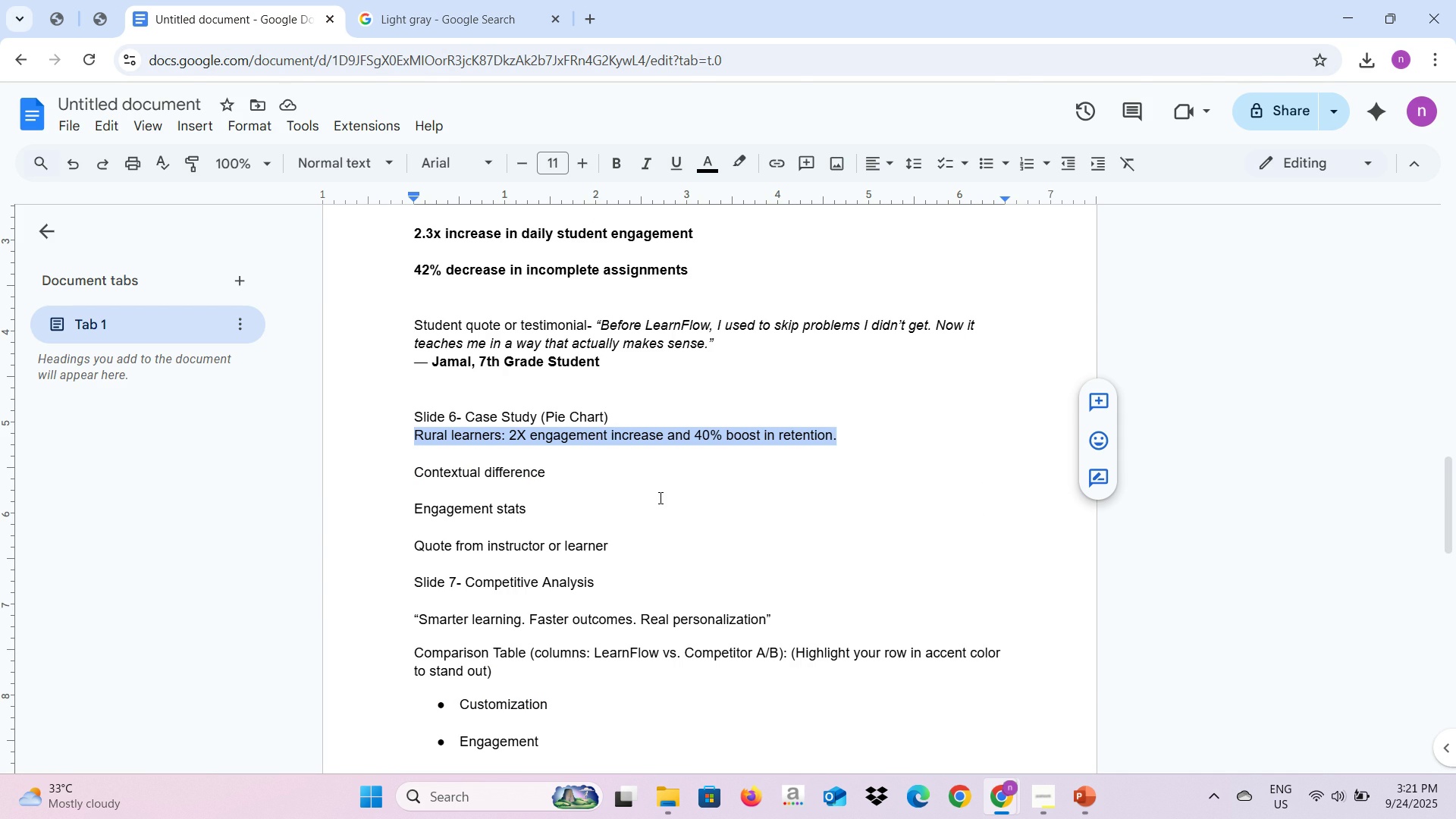 
key(Control+C)
 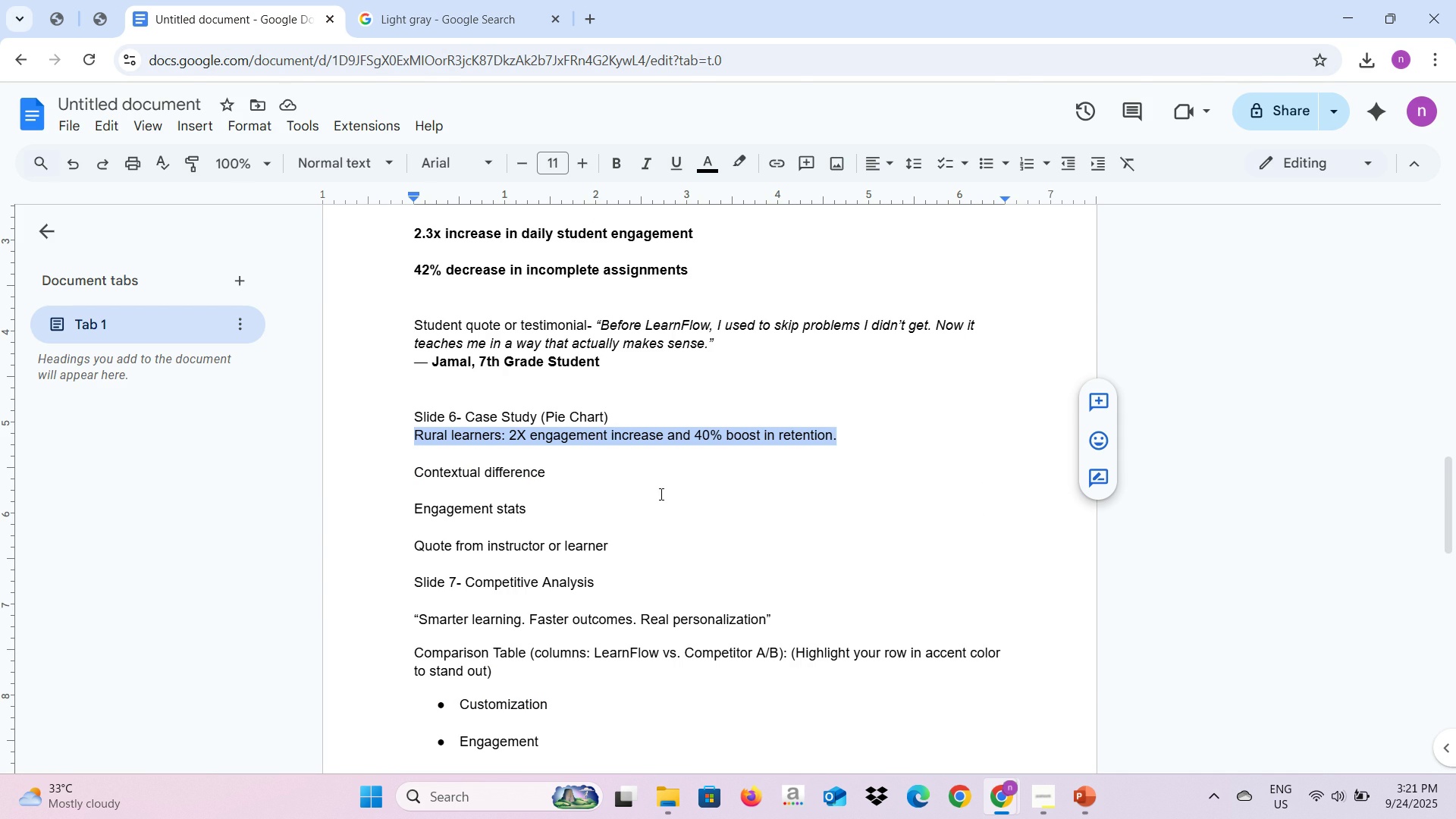 
key(Alt+AltLeft)
 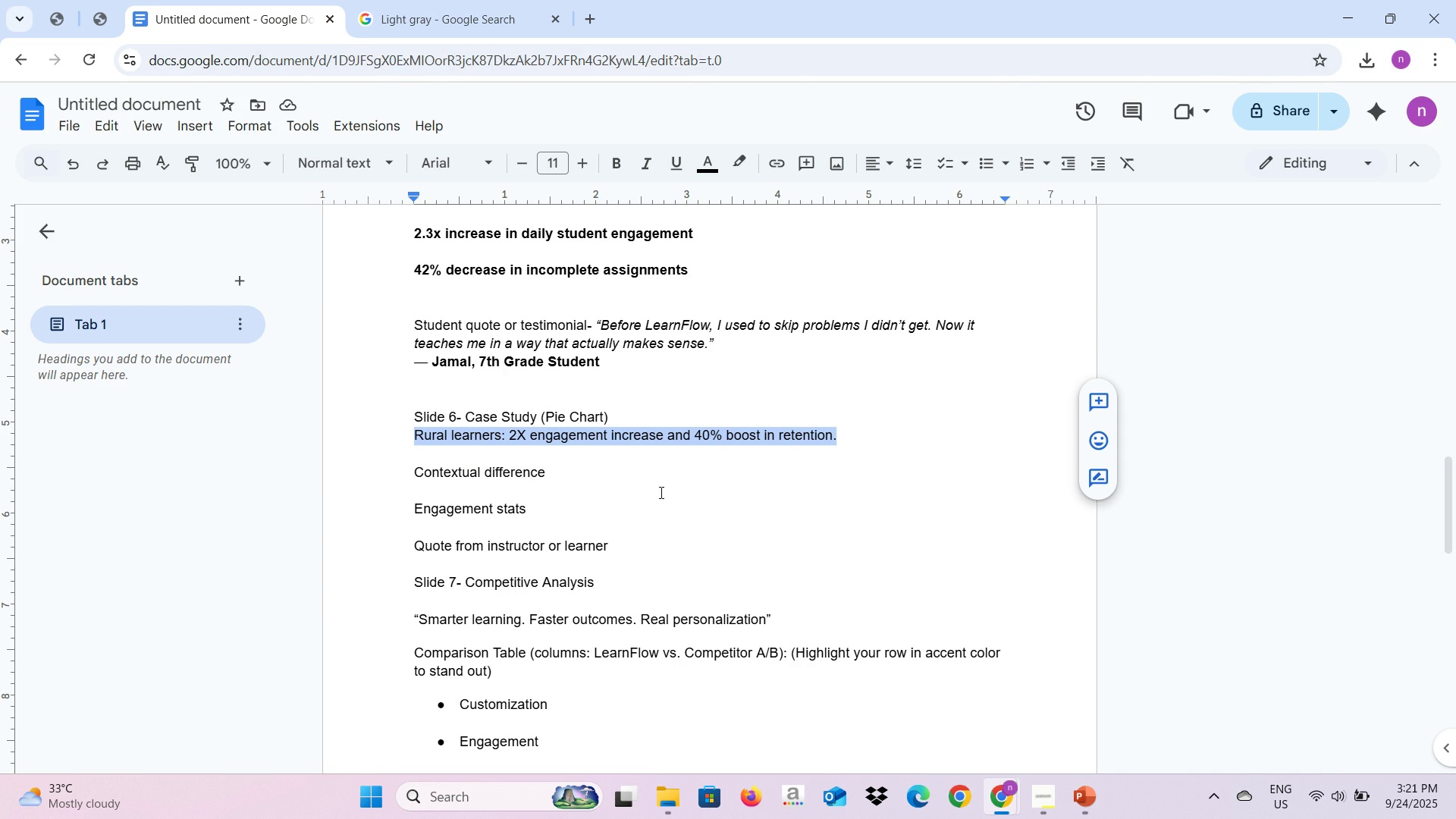 
key(Alt+Tab)
 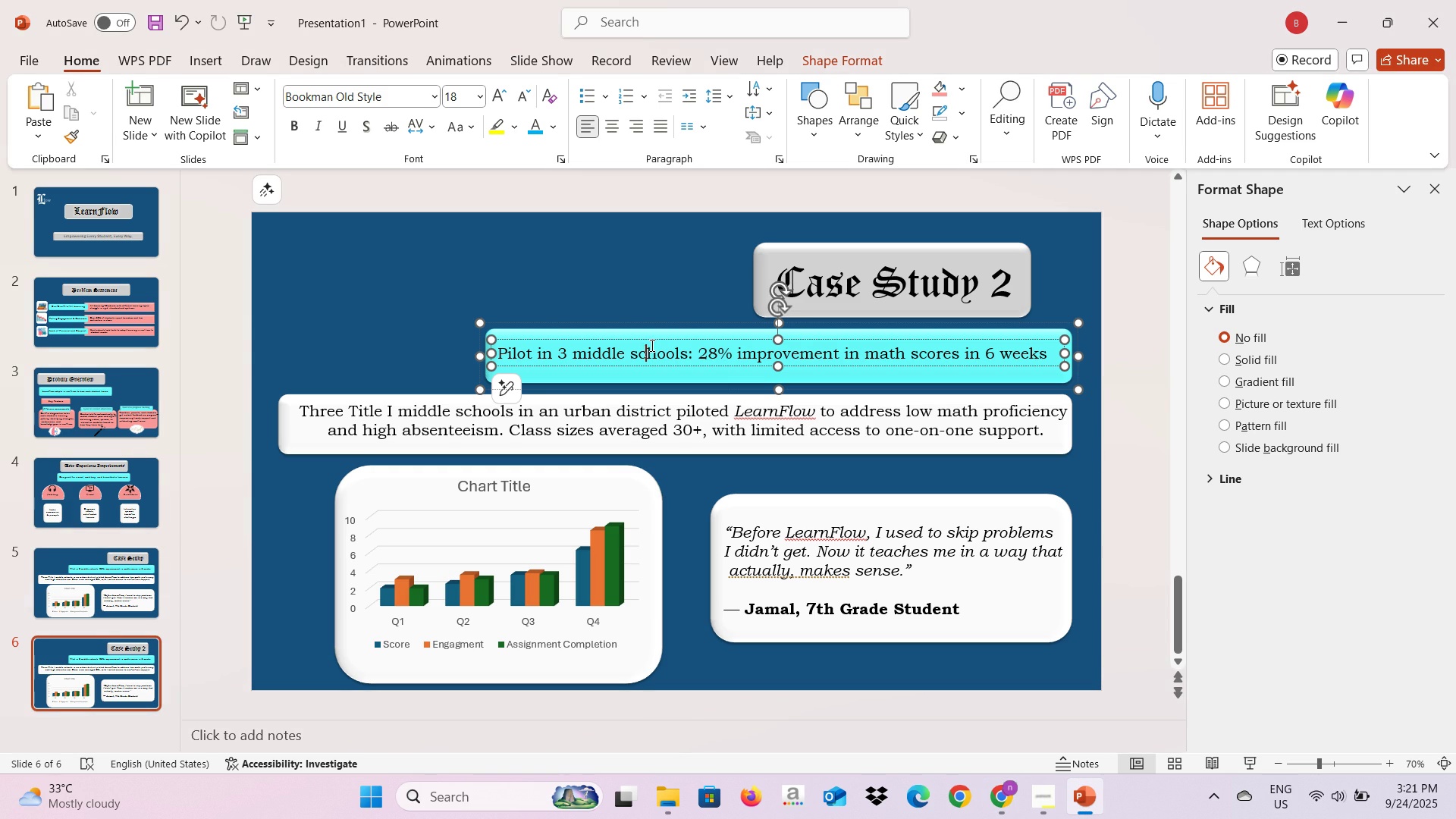 
key(Alt+AltLeft)
 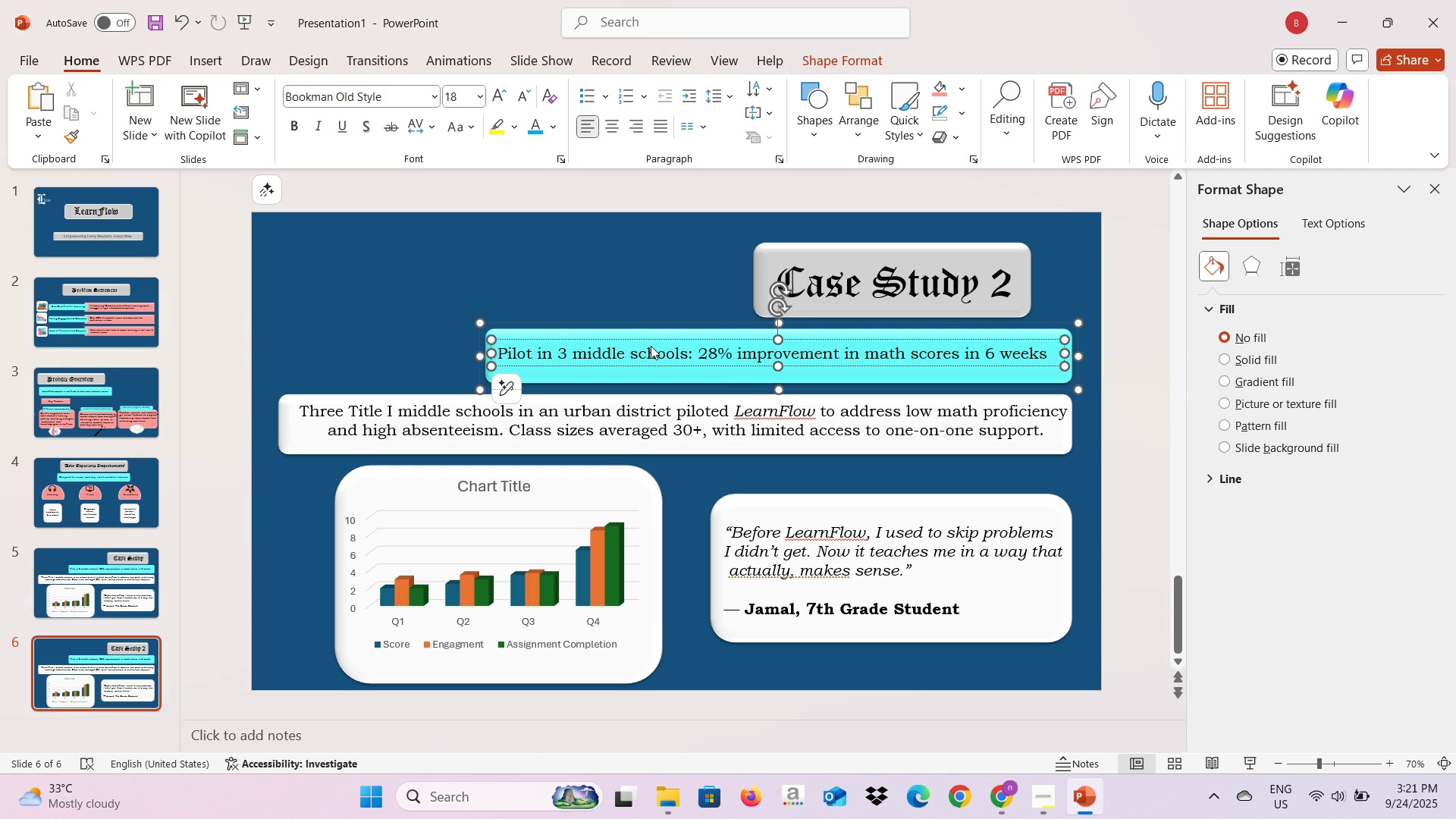 
key(Alt+Tab)
 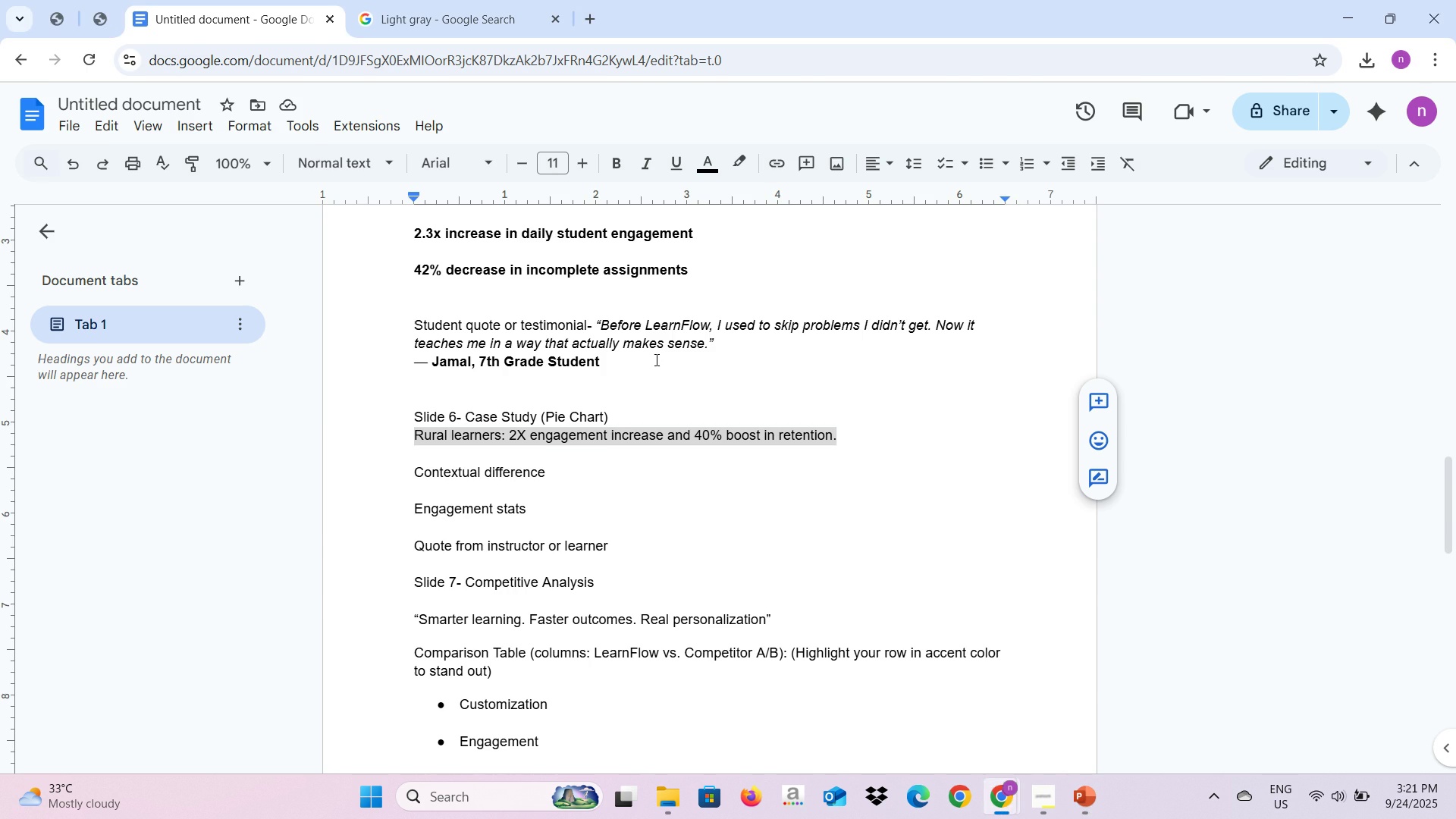 
key(Alt+AltLeft)
 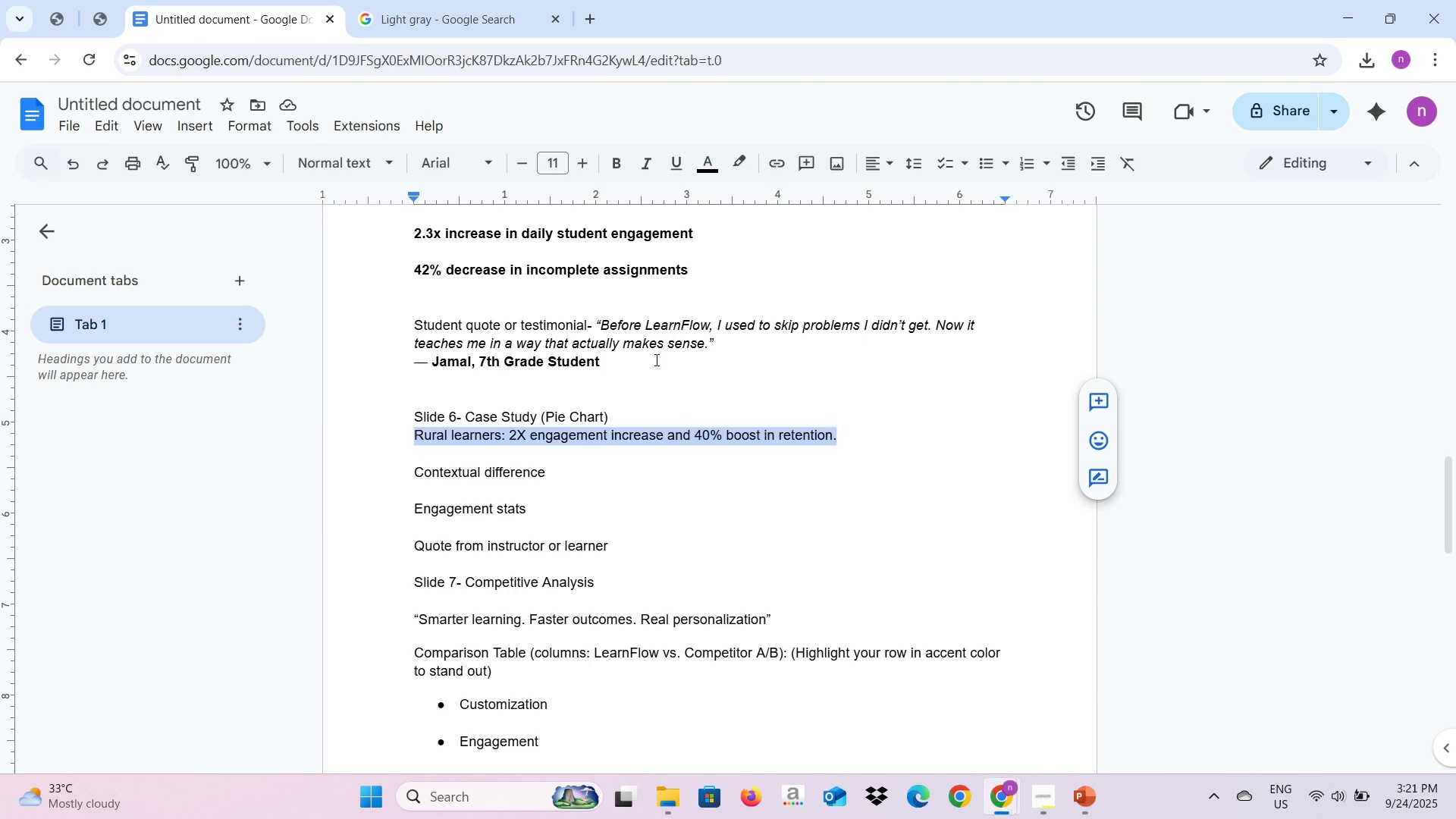 
key(Alt+Tab)